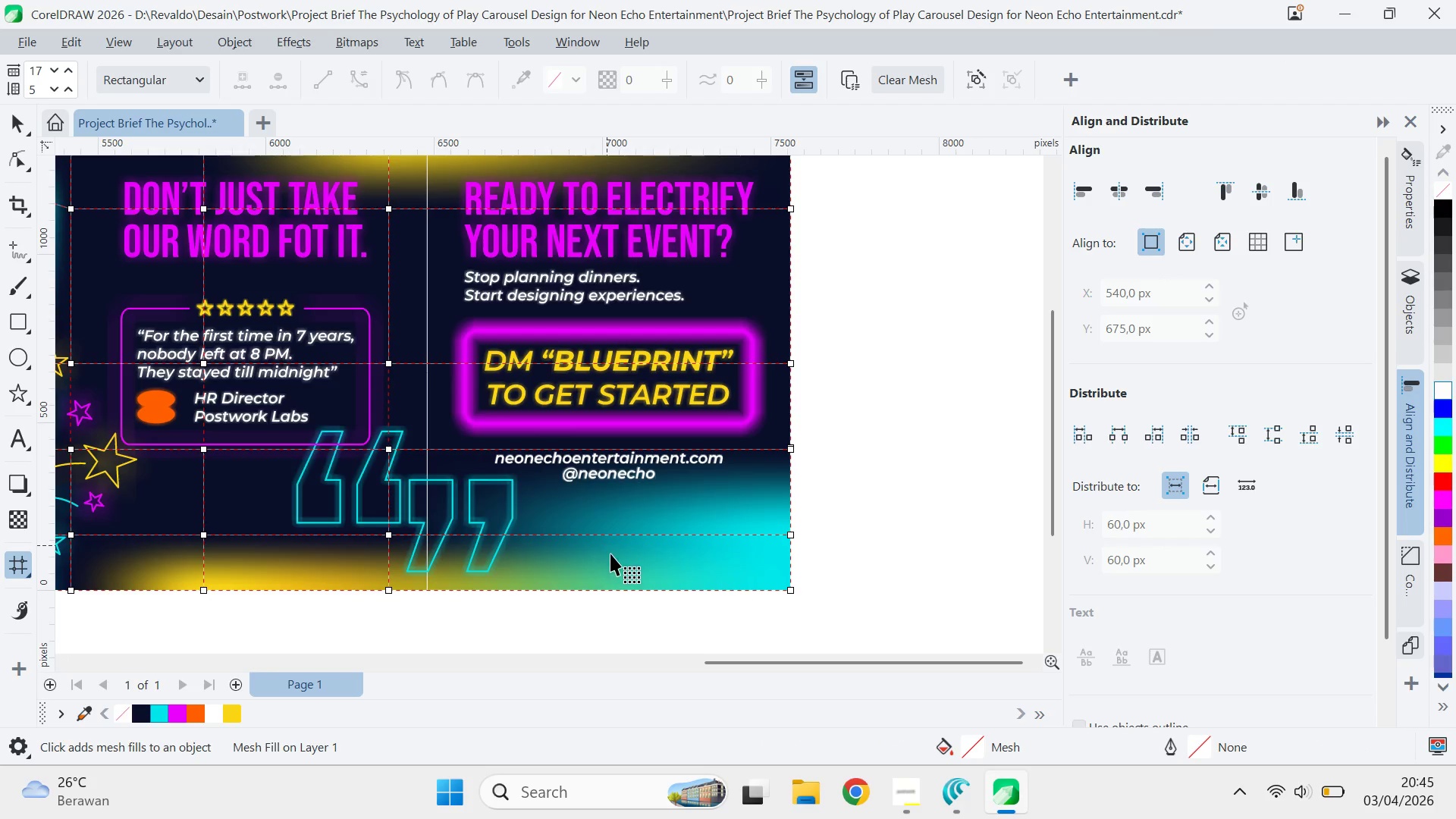 
key(V)
 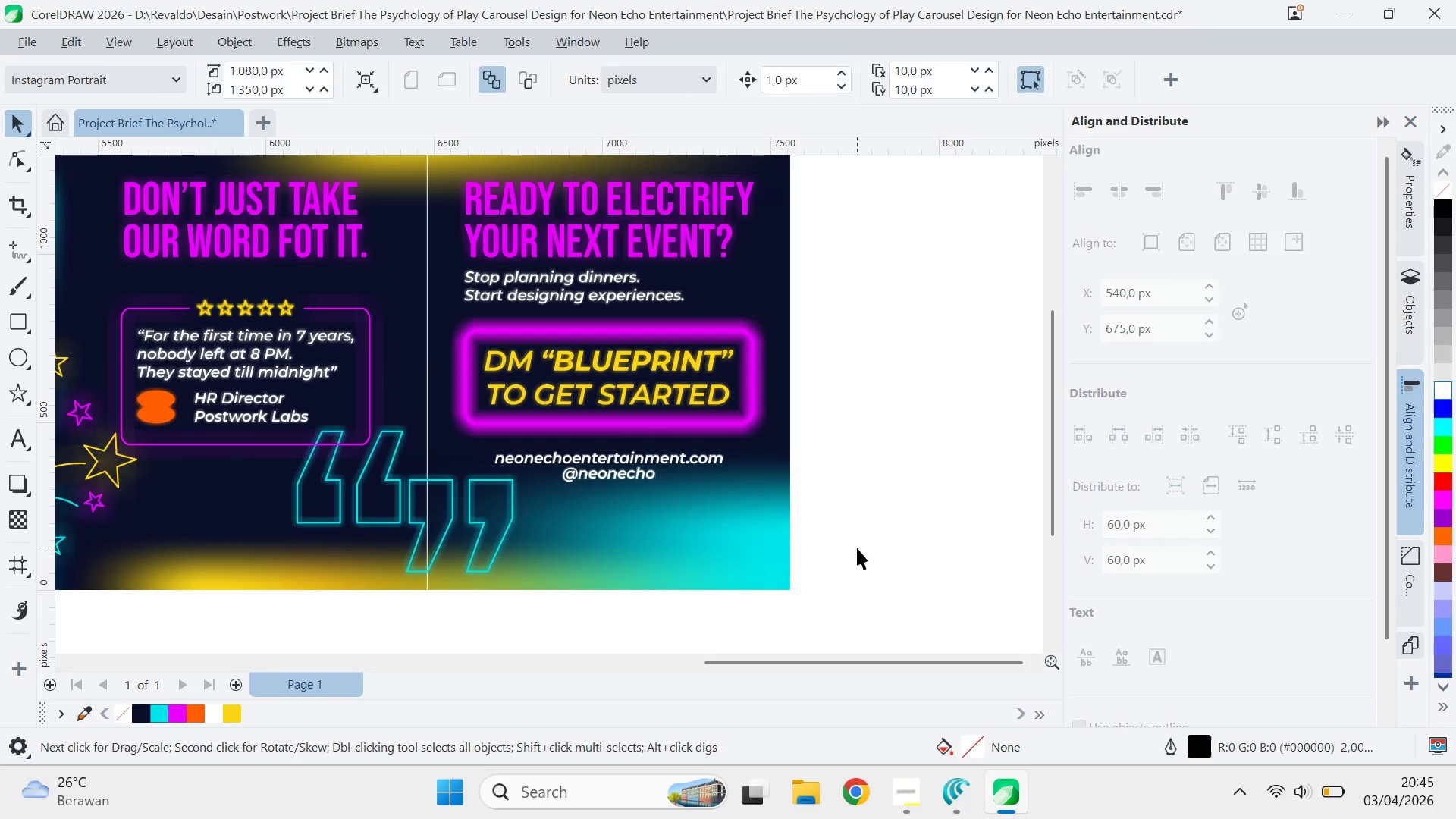 
scroll: coordinate [858, 548], scroll_direction: down, amount: 7.0
 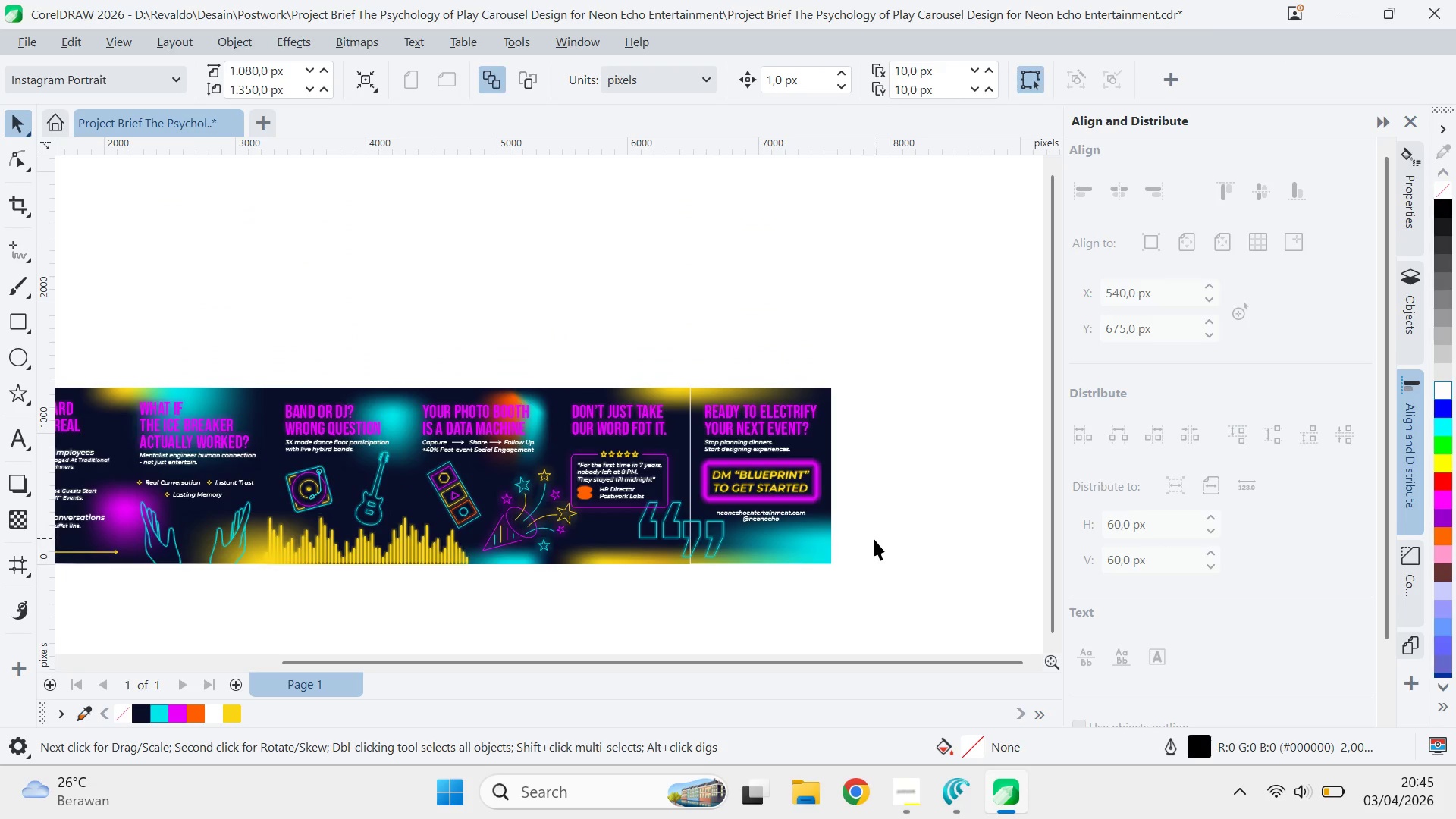 
type(qv)
 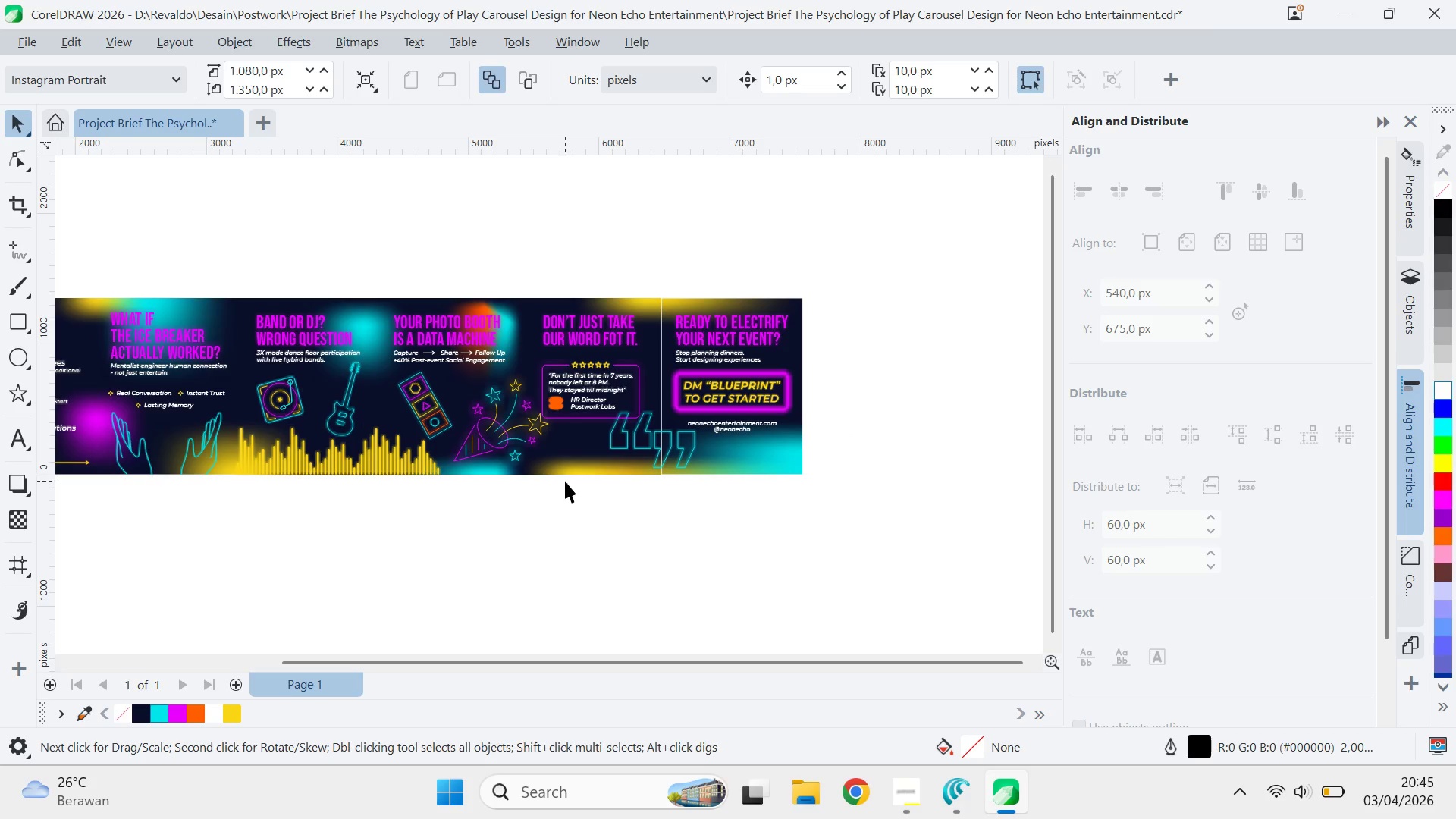 
left_click_drag(start_coordinate=[873, 525], to_coordinate=[844, 435])
 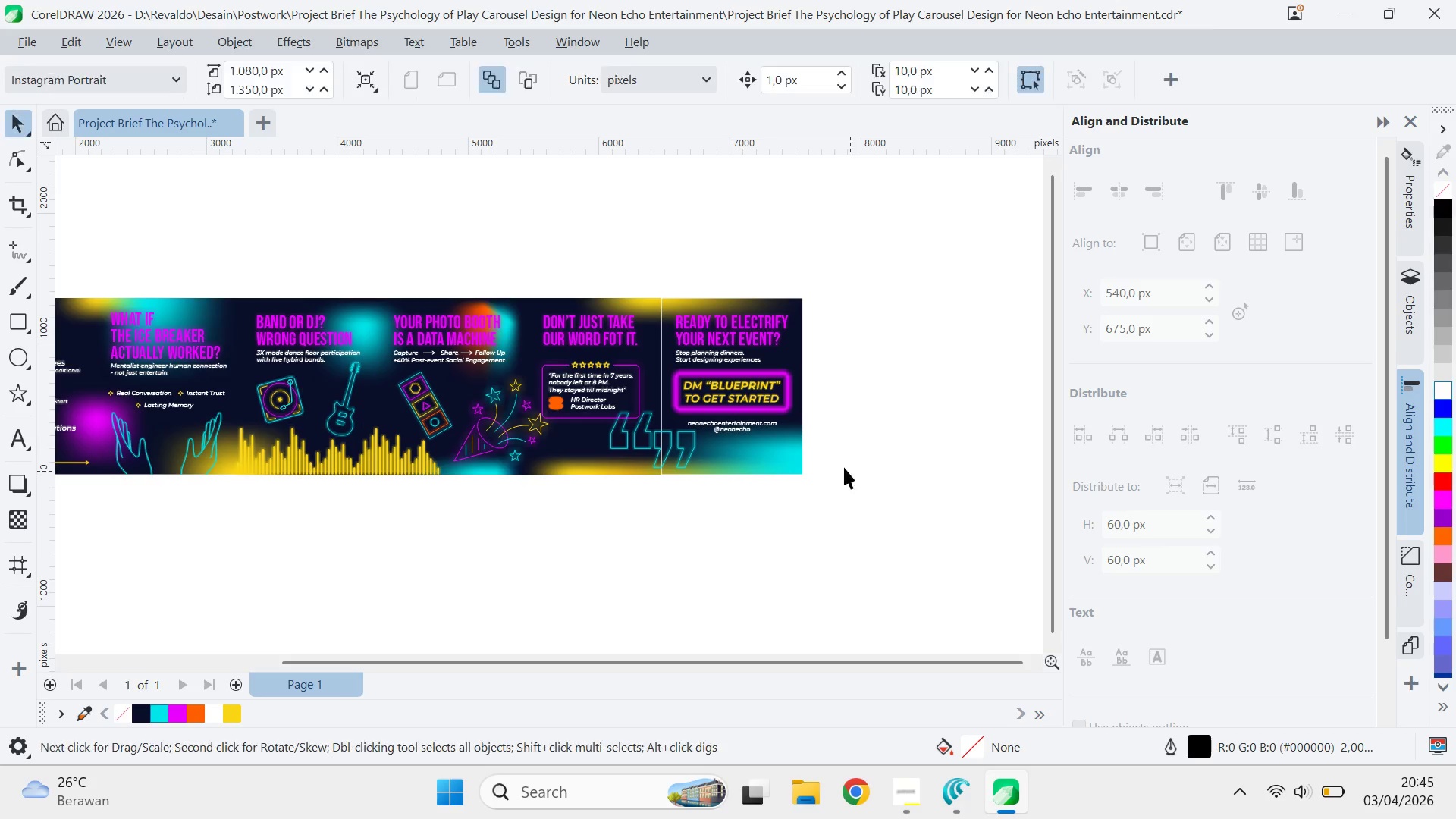 
left_click([850, 471])
 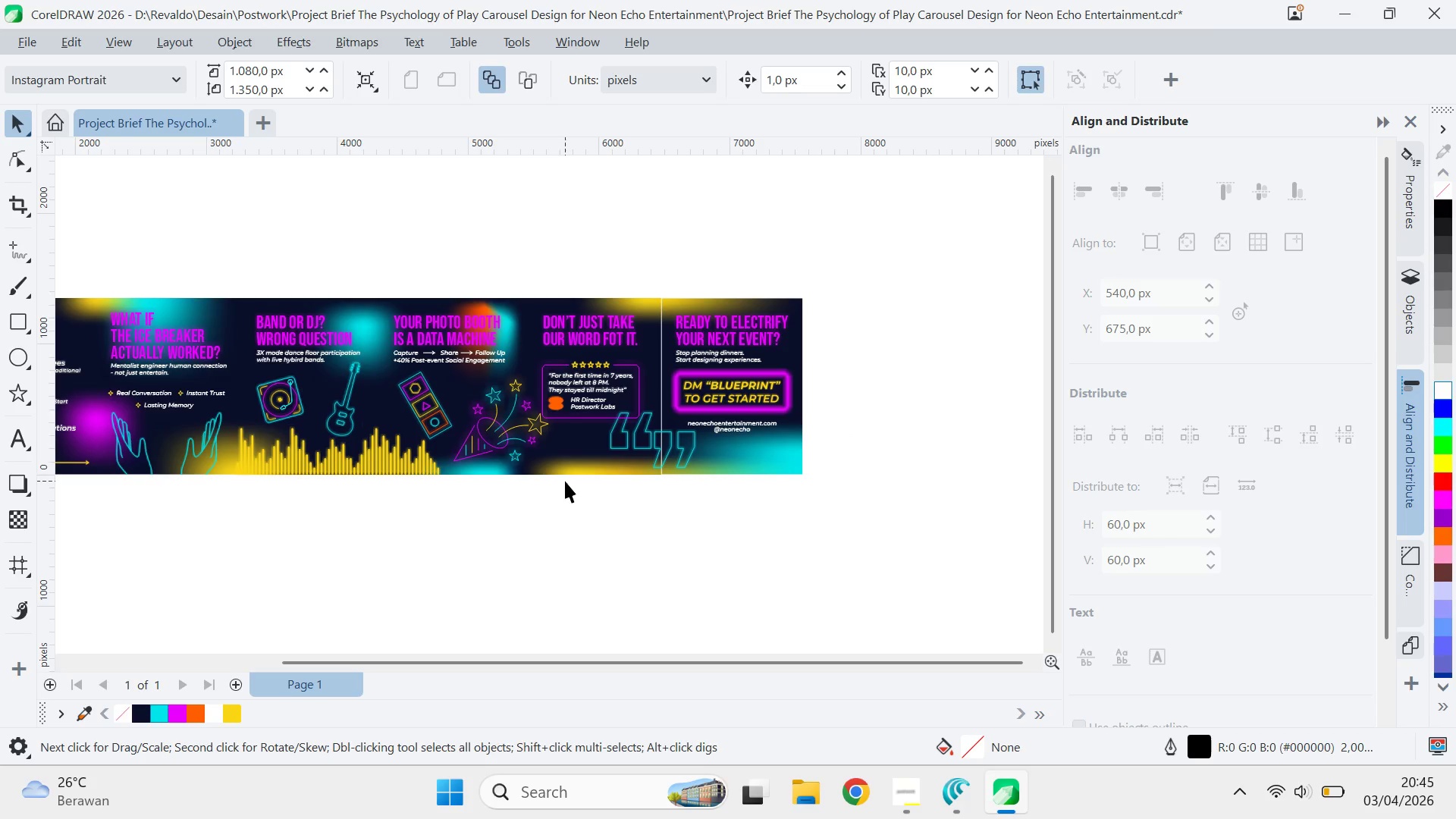 
scroll: coordinate [570, 485], scroll_direction: down, amount: 3.0
 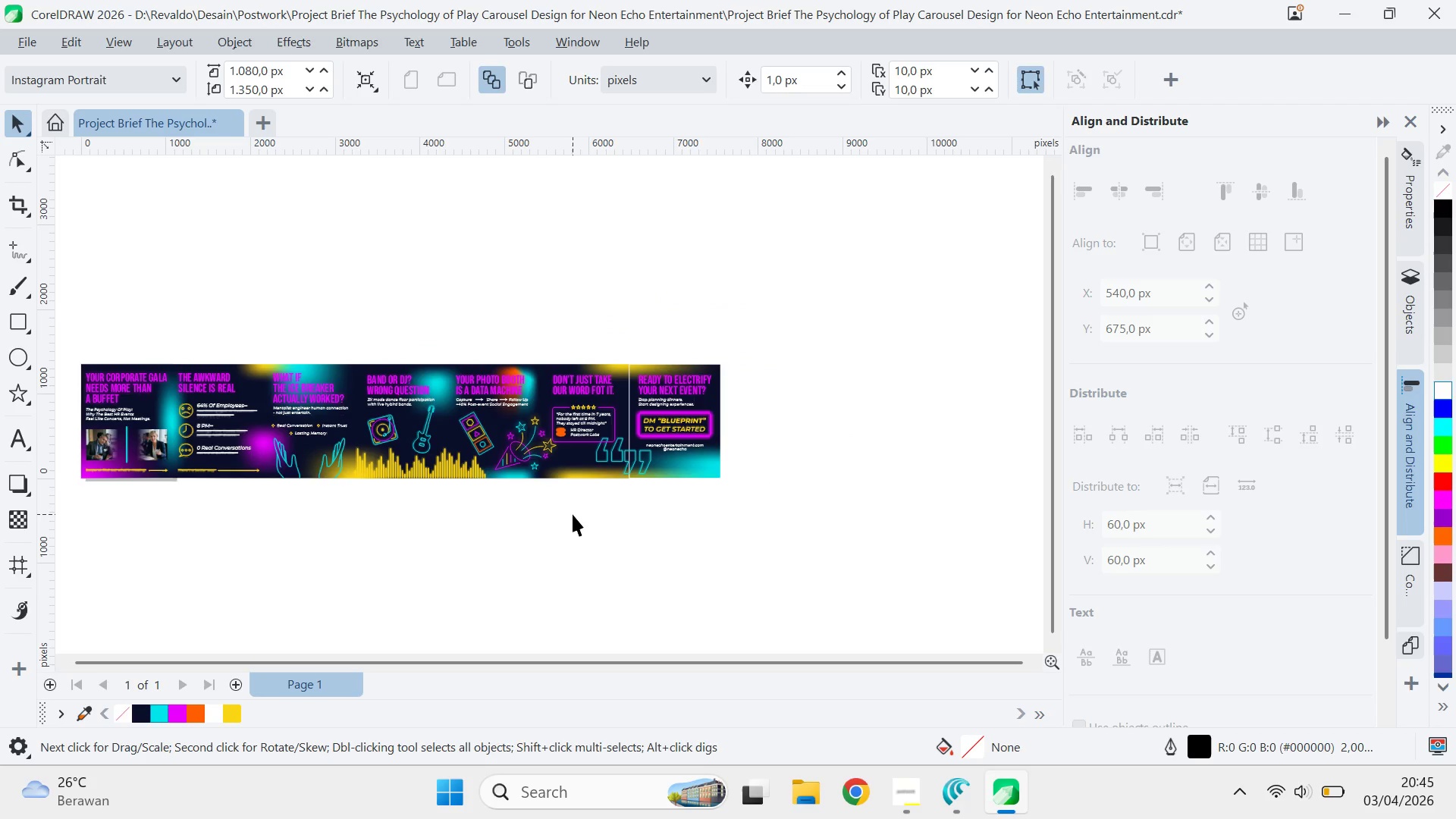 
key(Control+ControlLeft)
 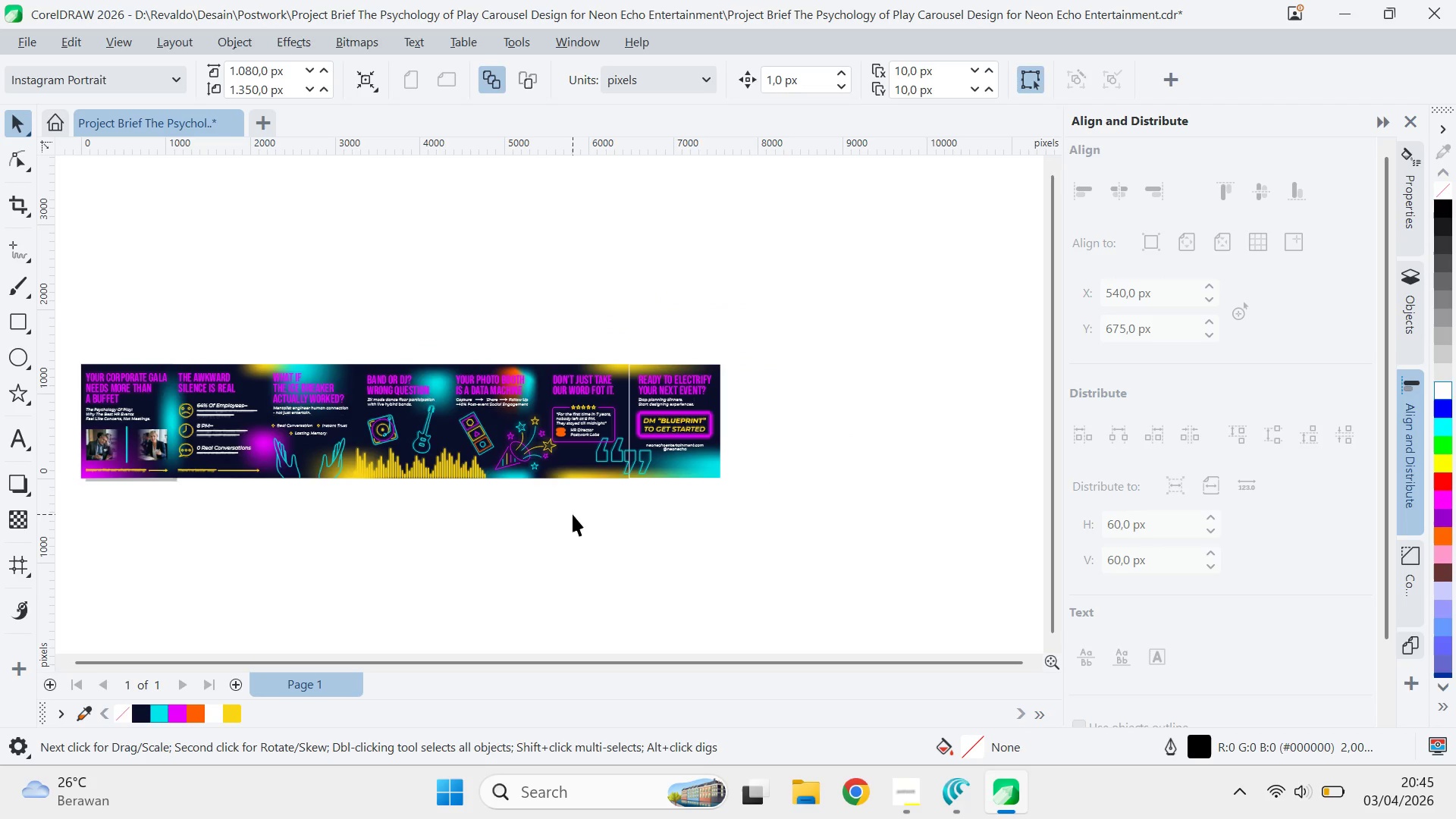 
key(Control+S)
 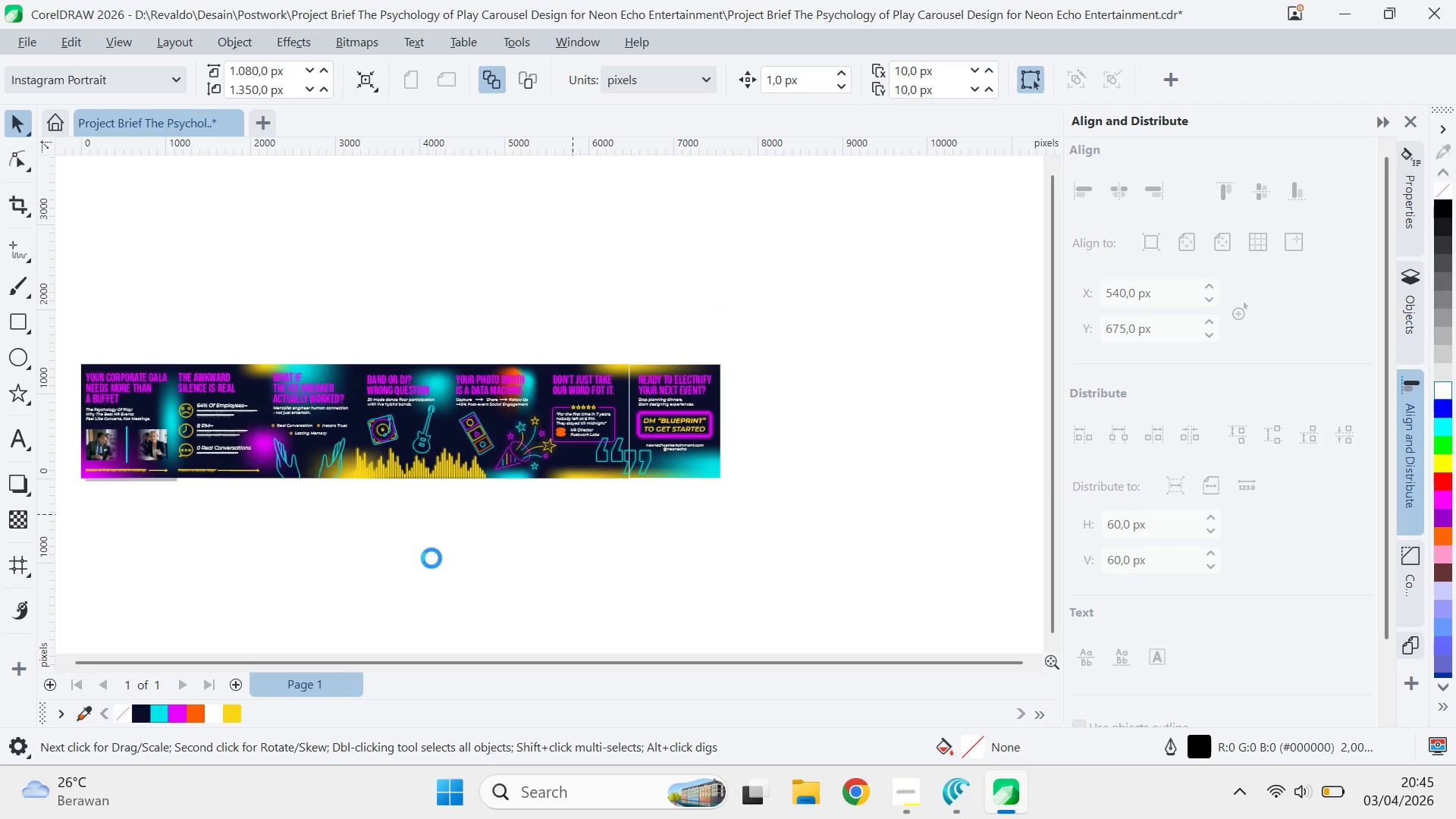 
type(qv)
key(Tab)
key(Tab)
key(Tab)
key(Tab)
 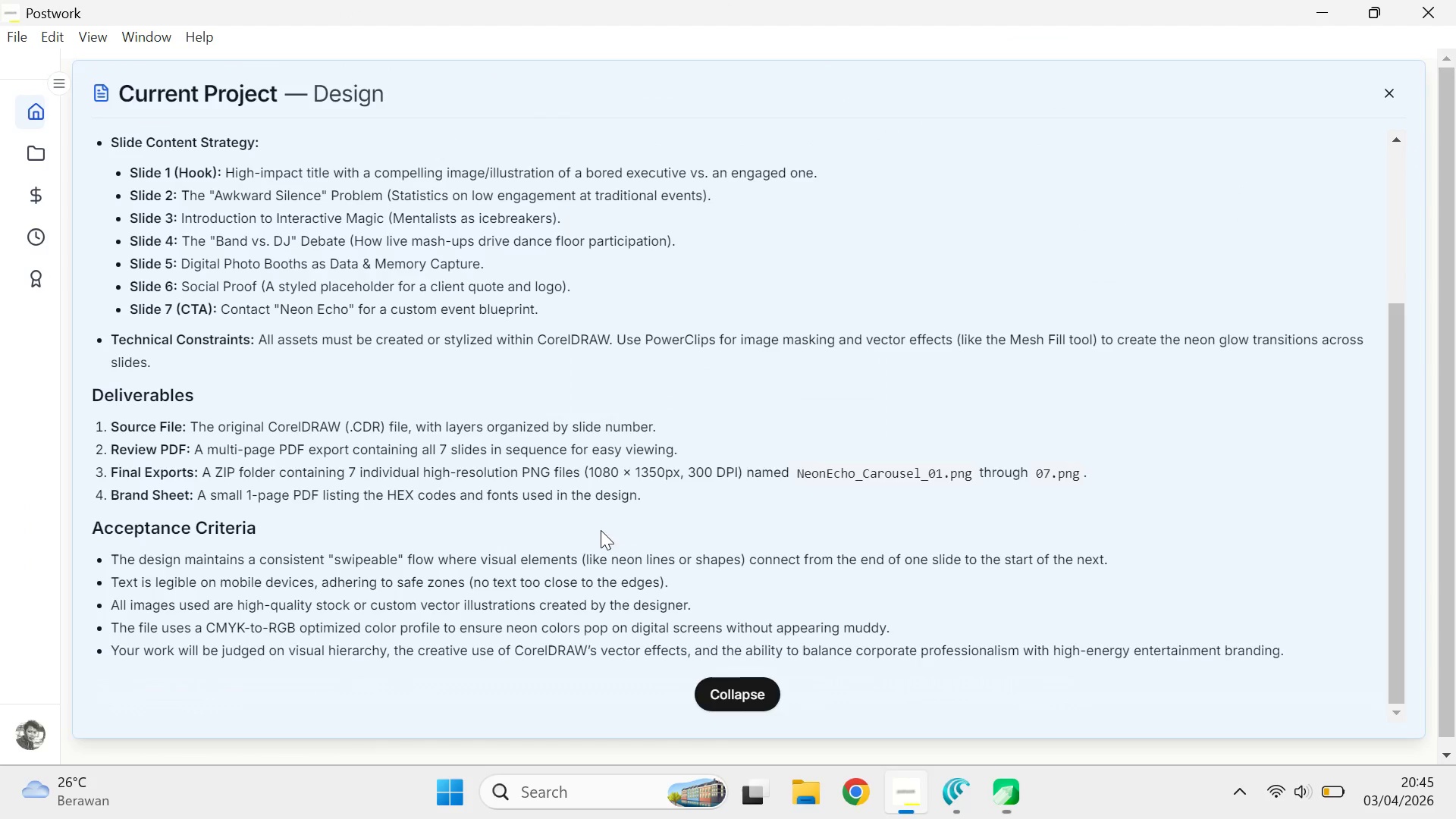 
left_click_drag(start_coordinate=[411, 564], to_coordinate=[651, 533])
 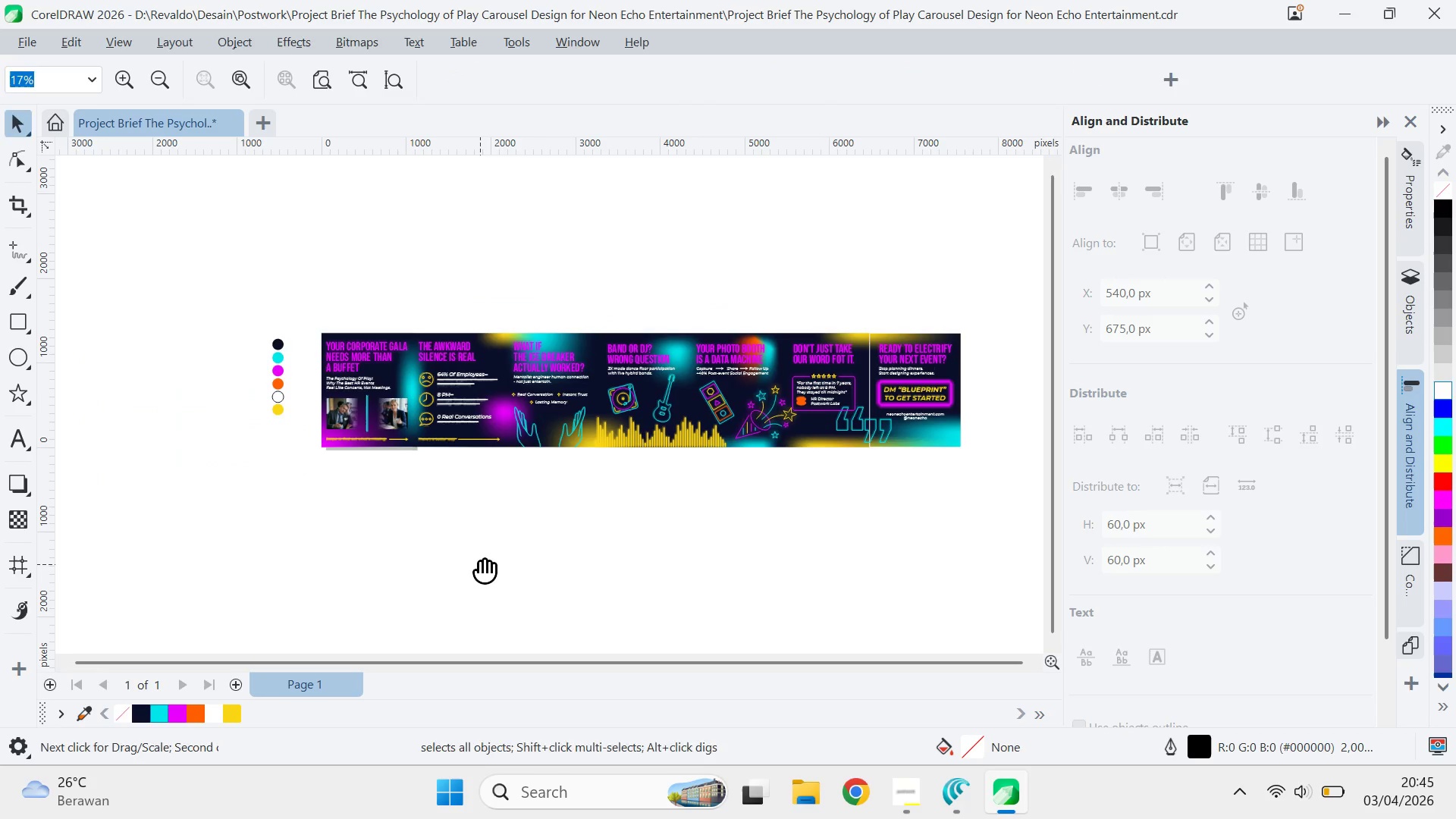 
left_click_drag(start_coordinate=[480, 560], to_coordinate=[632, 558])
 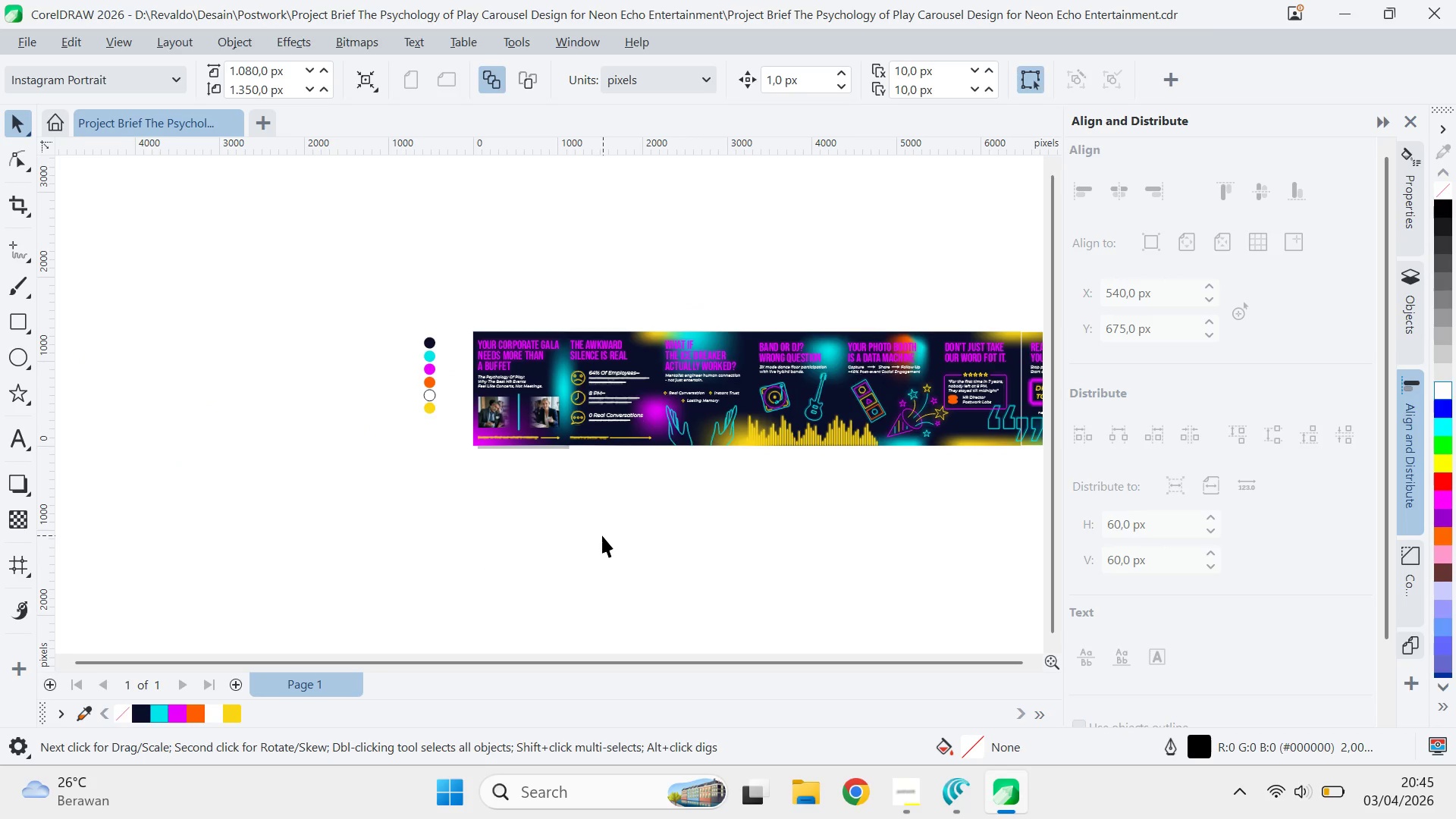 
hold_key(key=AltLeft, duration=2.23)